 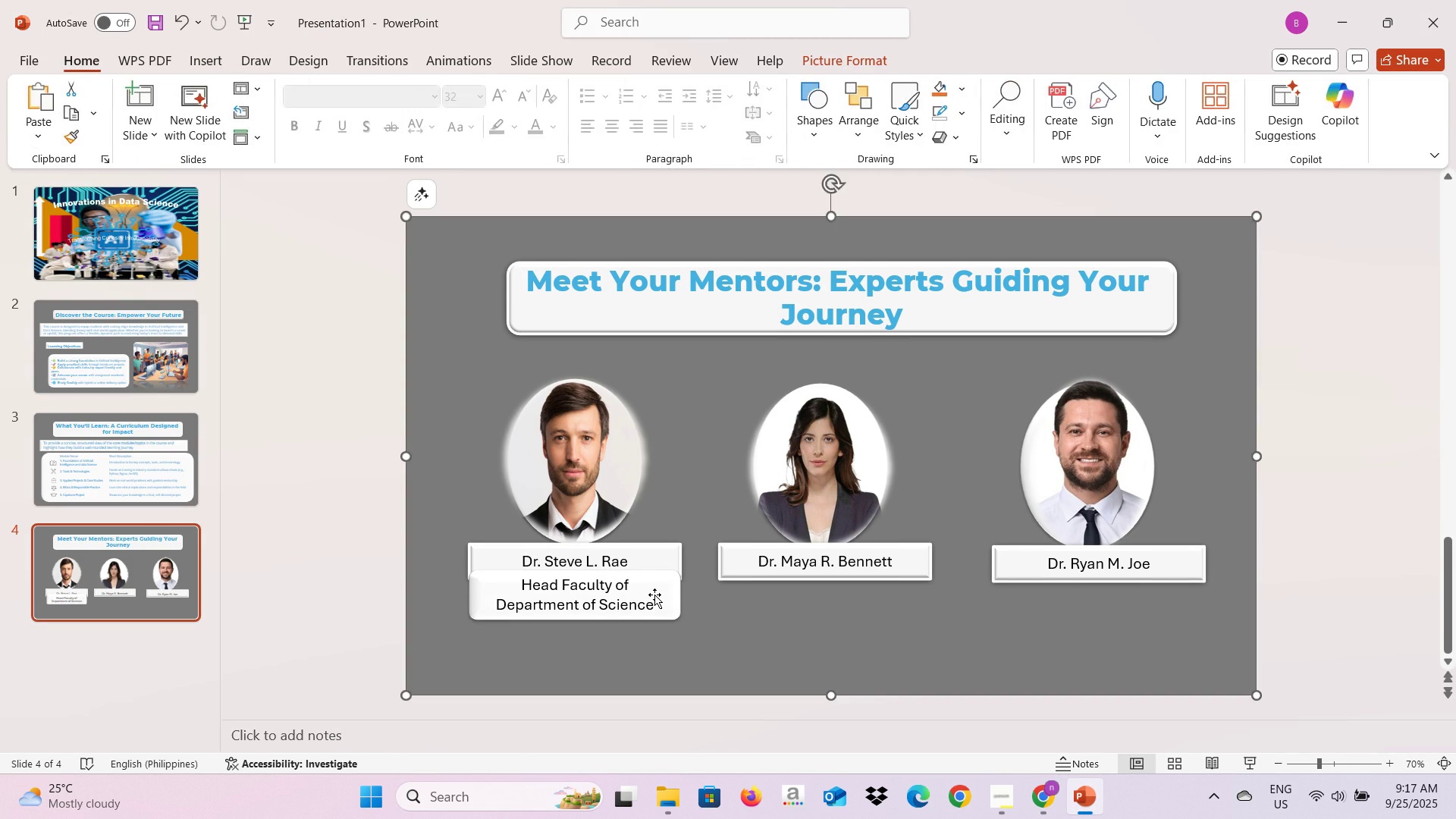 
left_click([654, 595])
 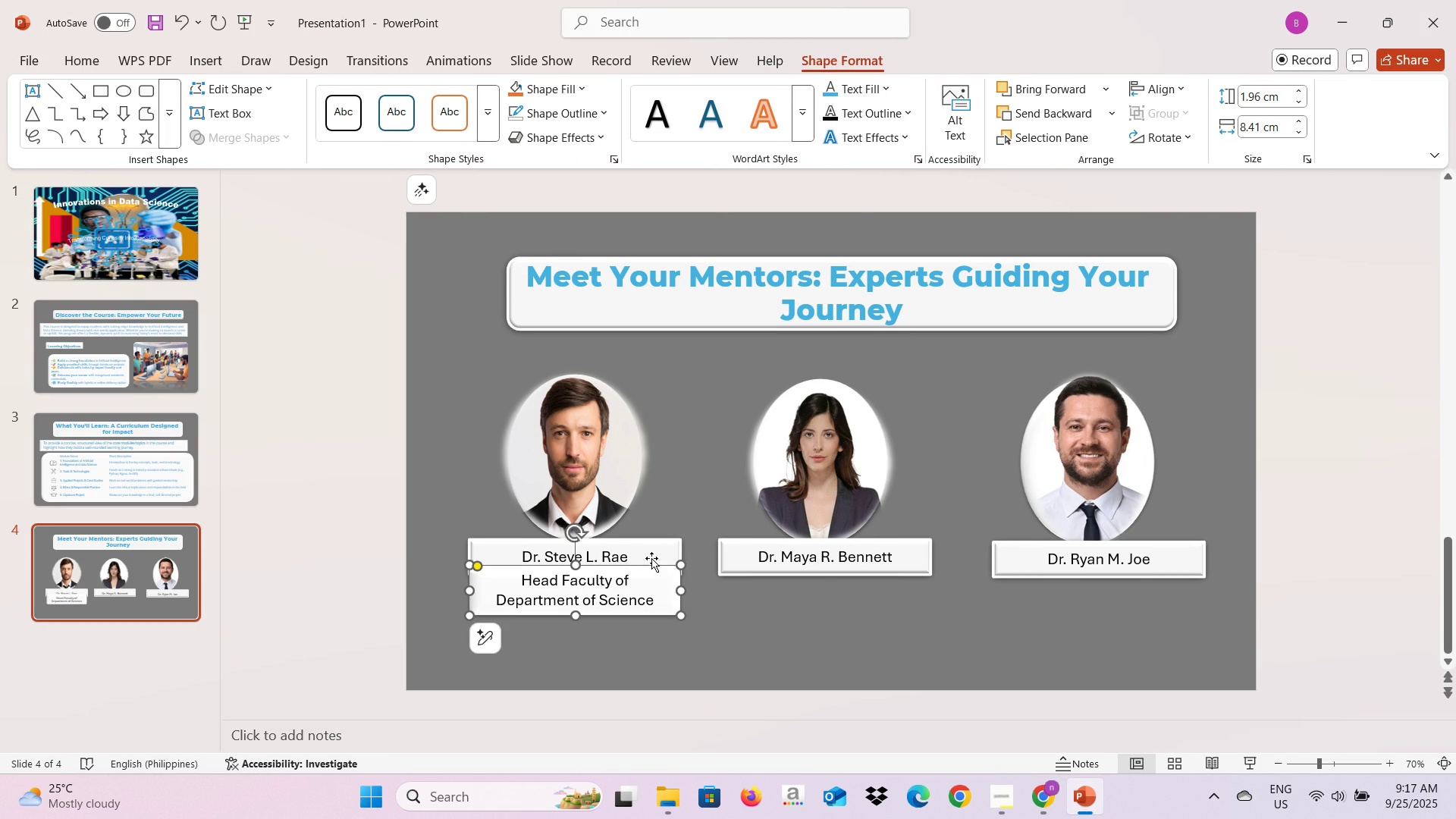 
left_click([651, 554])
 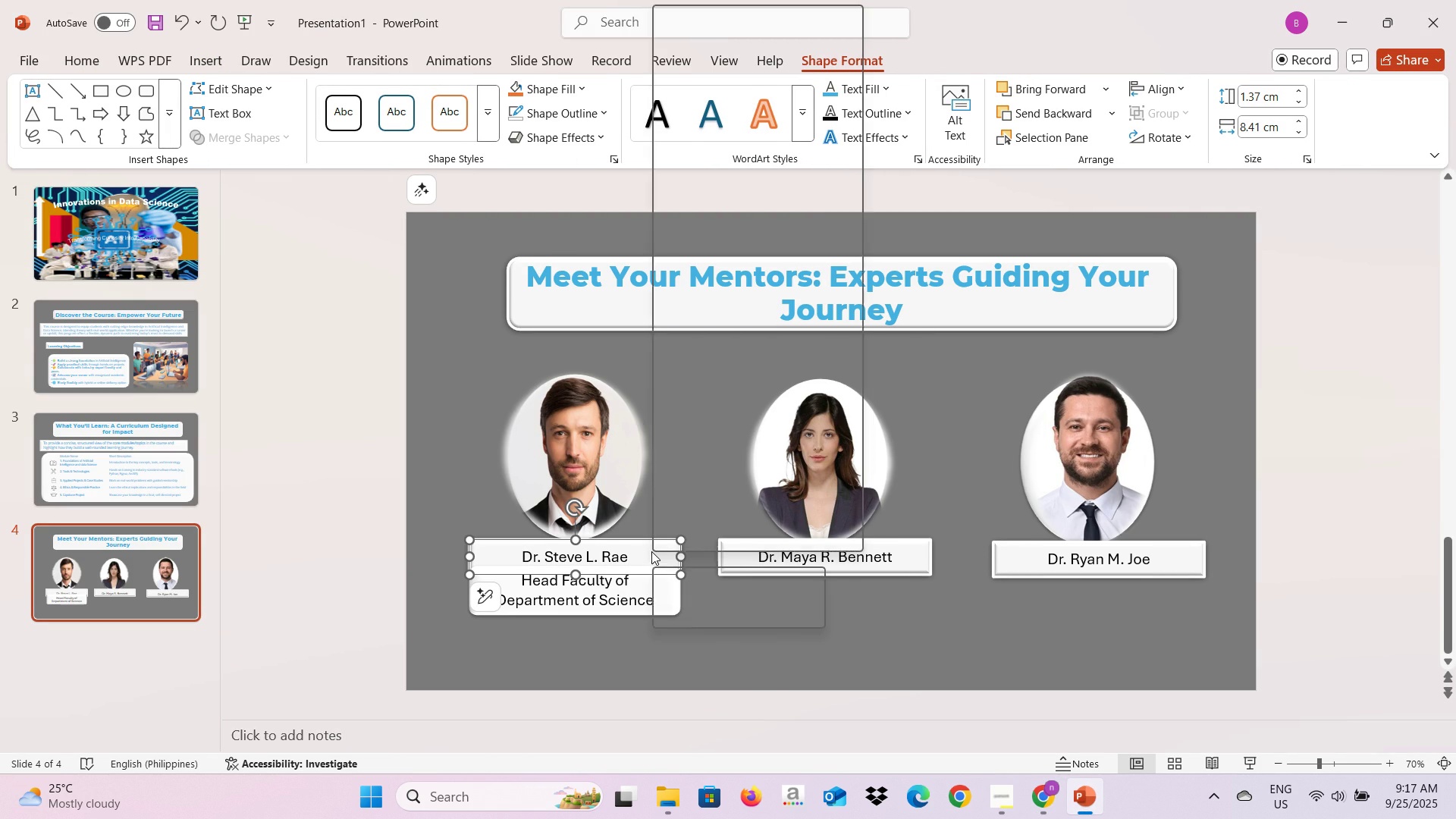 
right_click([651, 551])
 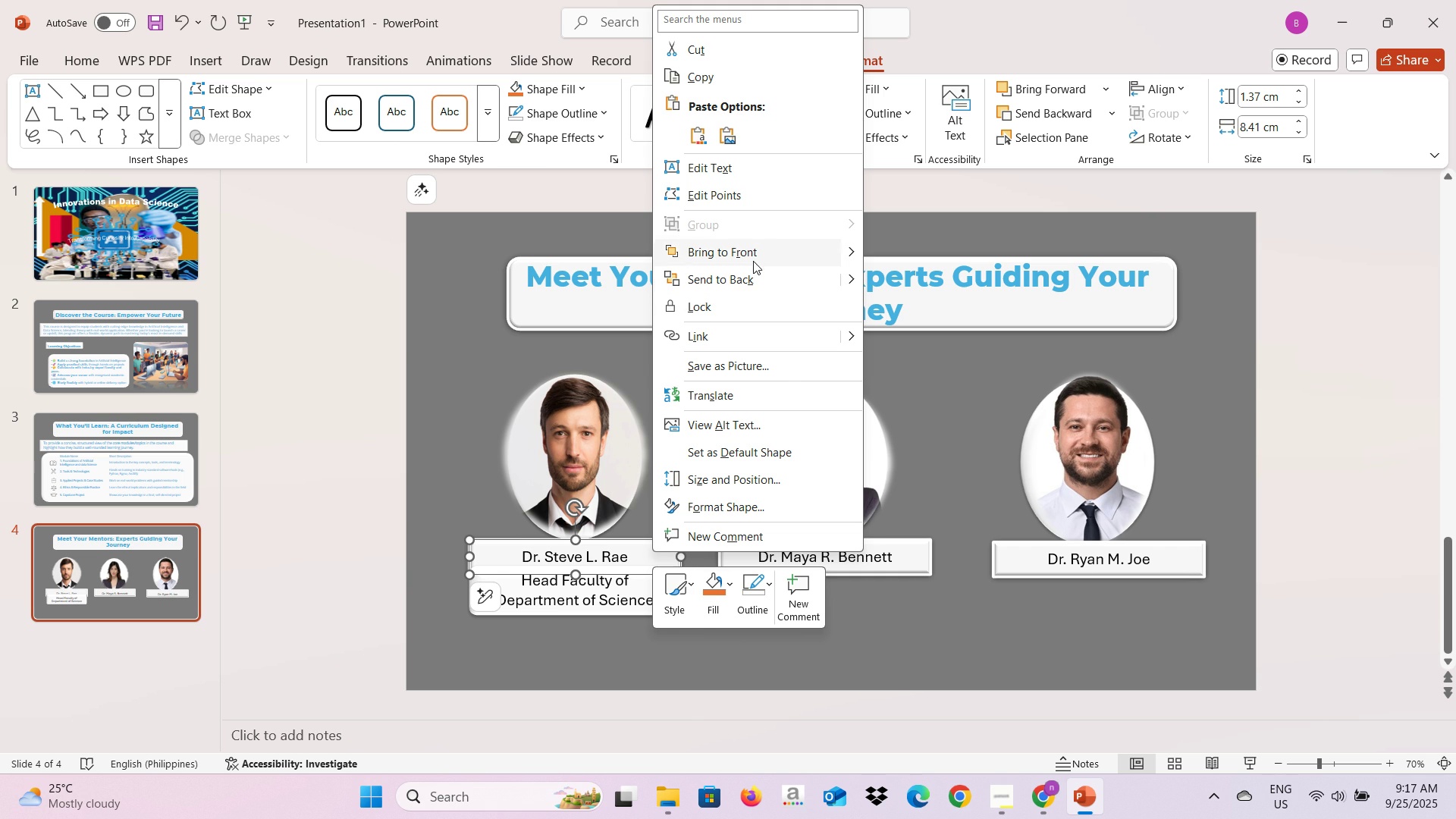 
left_click([753, 261])
 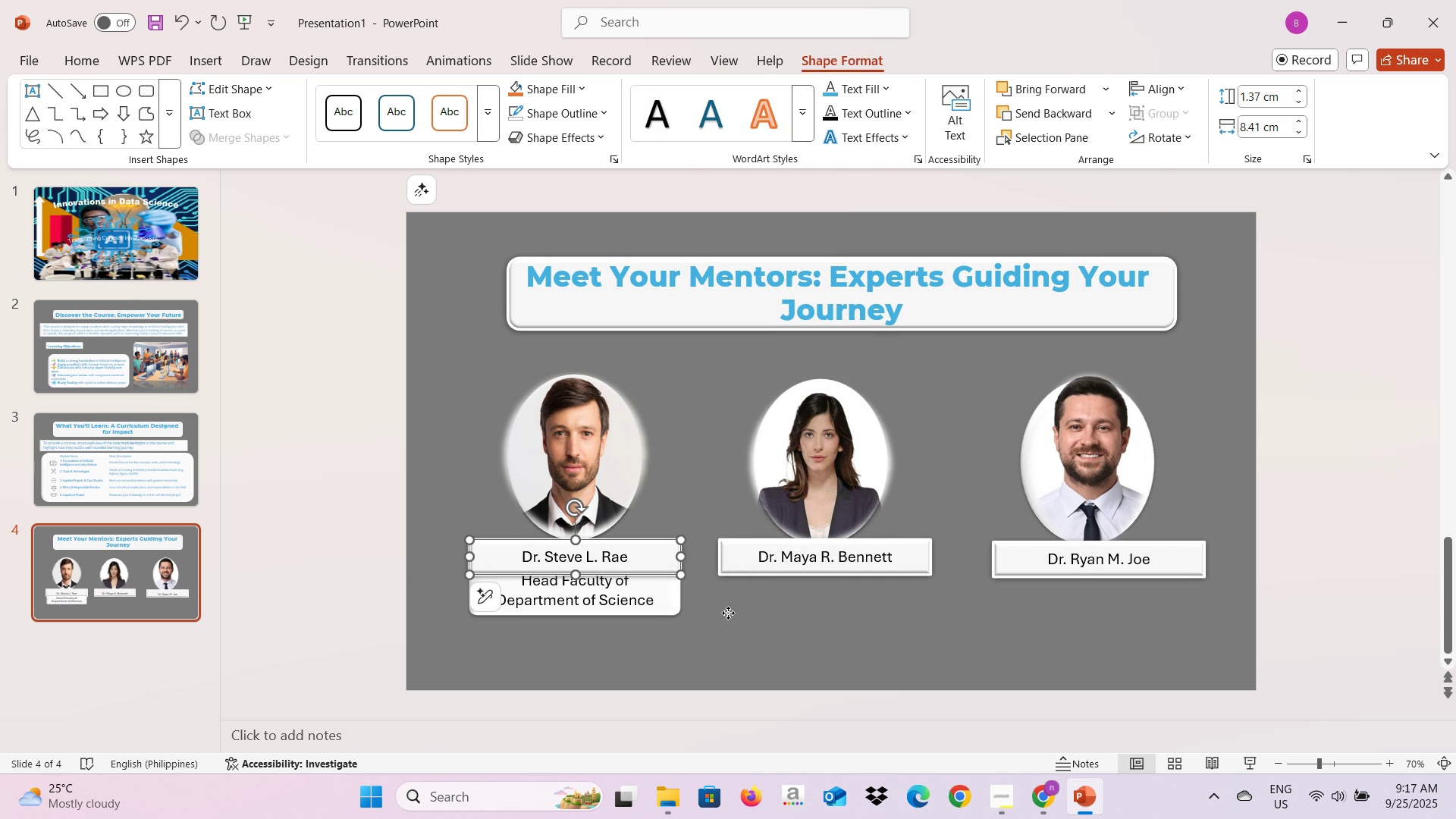 
left_click([728, 613])